 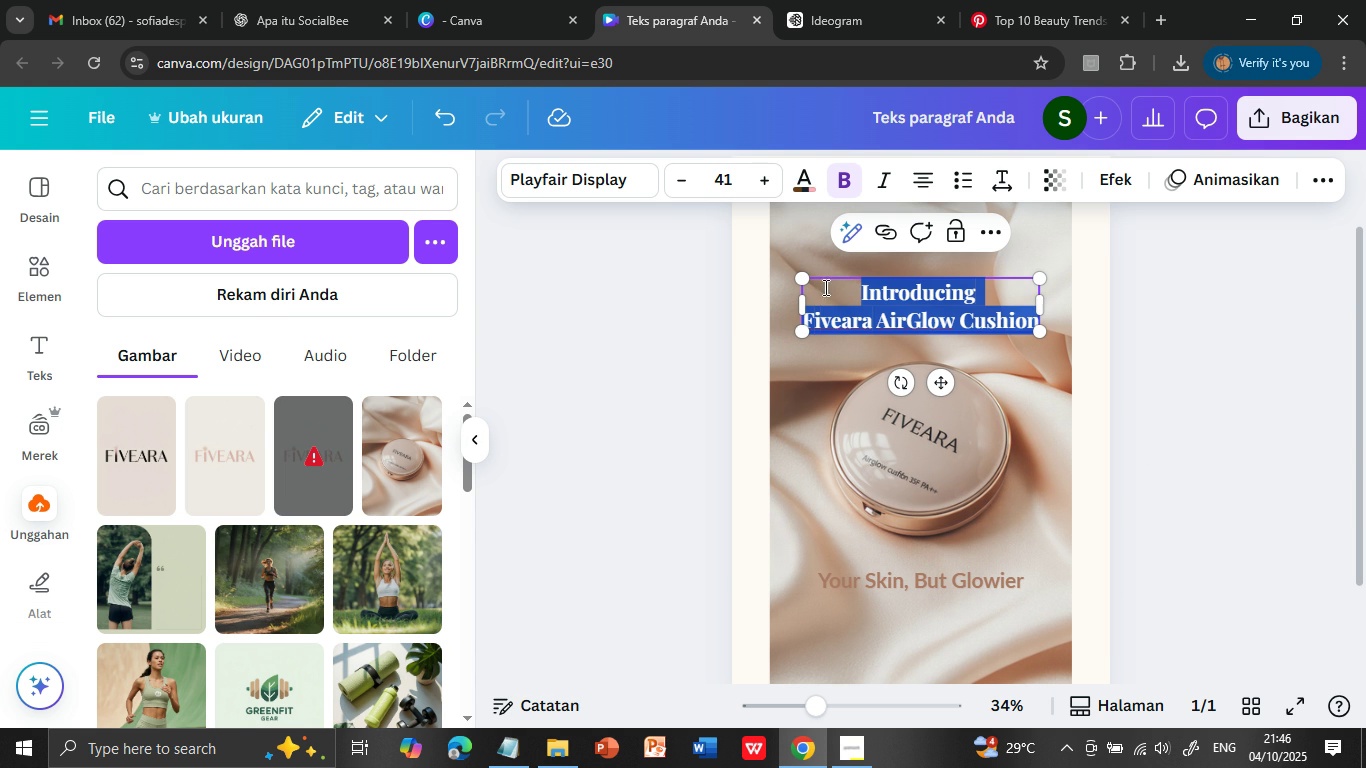 
left_click([770, 187])
 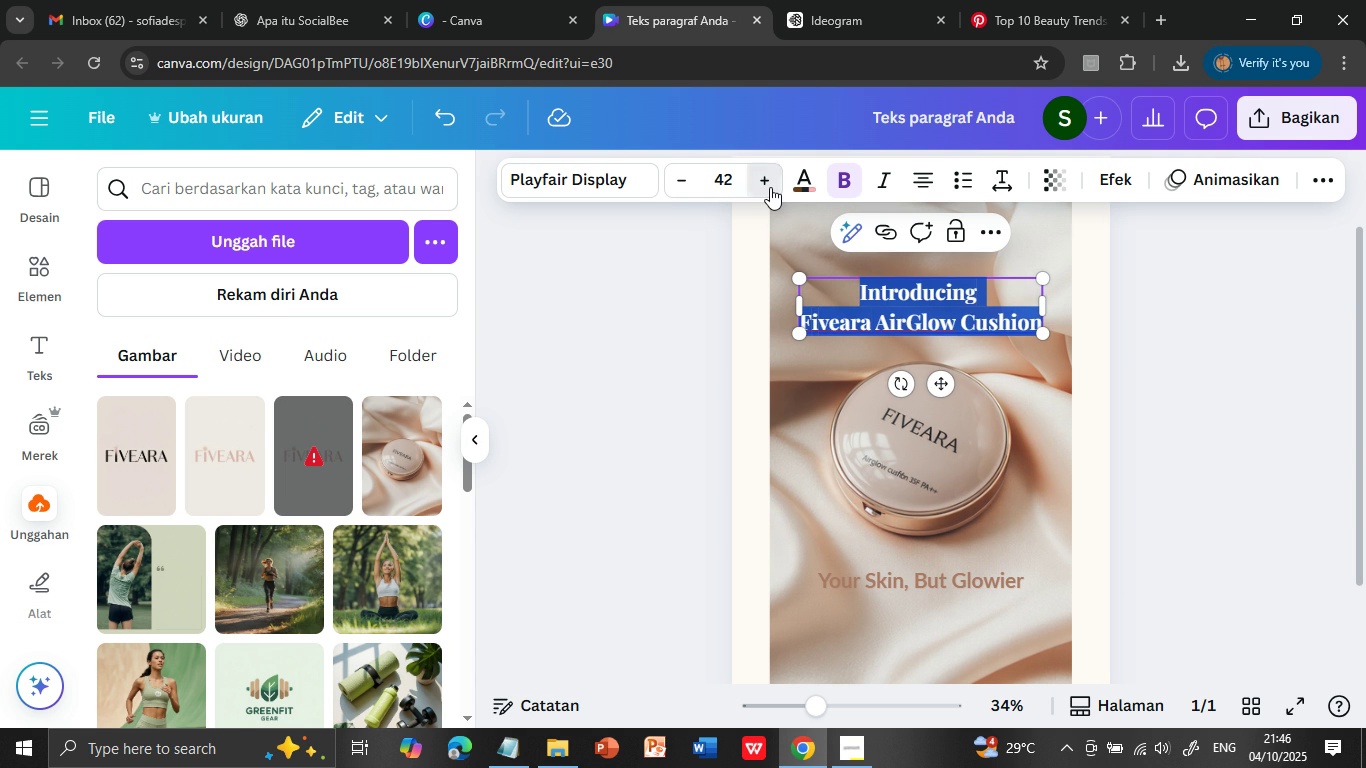 
left_click([770, 187])
 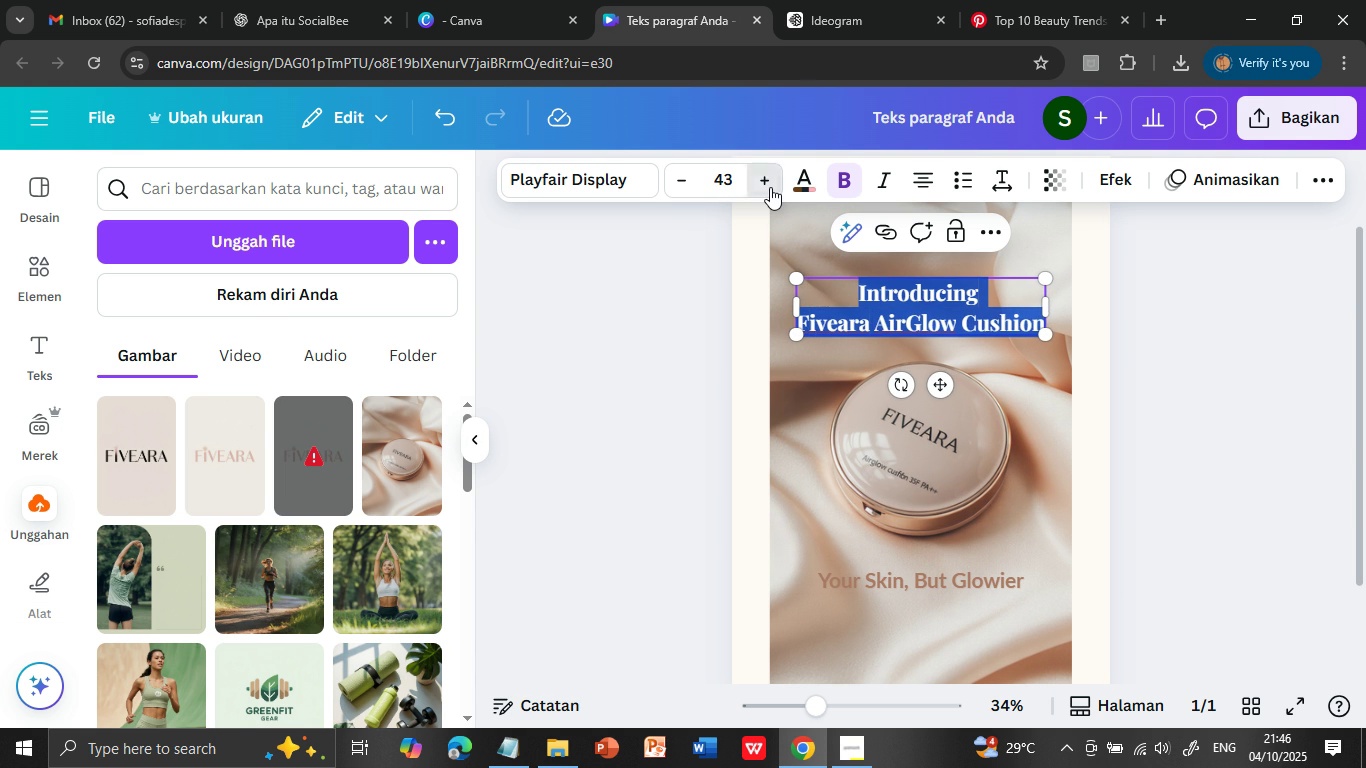 
left_click([770, 187])
 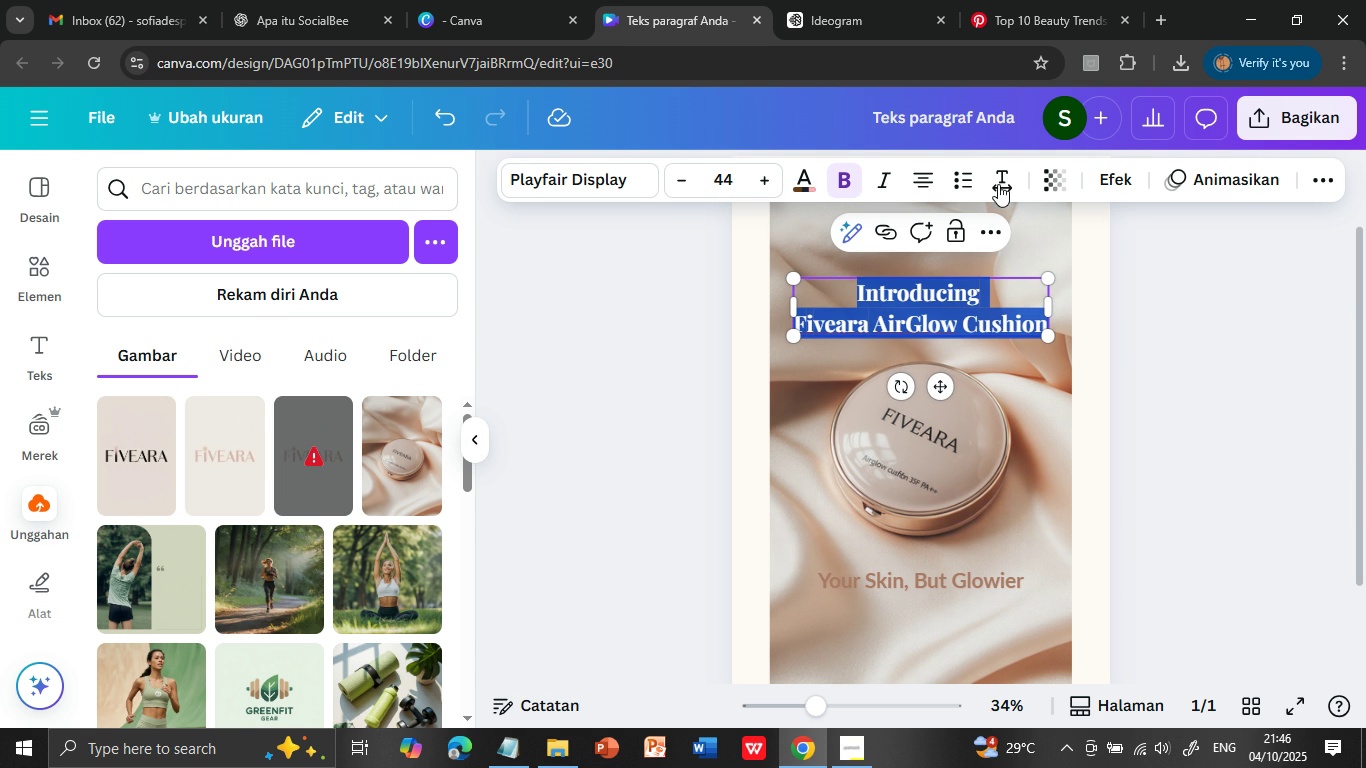 
left_click([998, 184])